 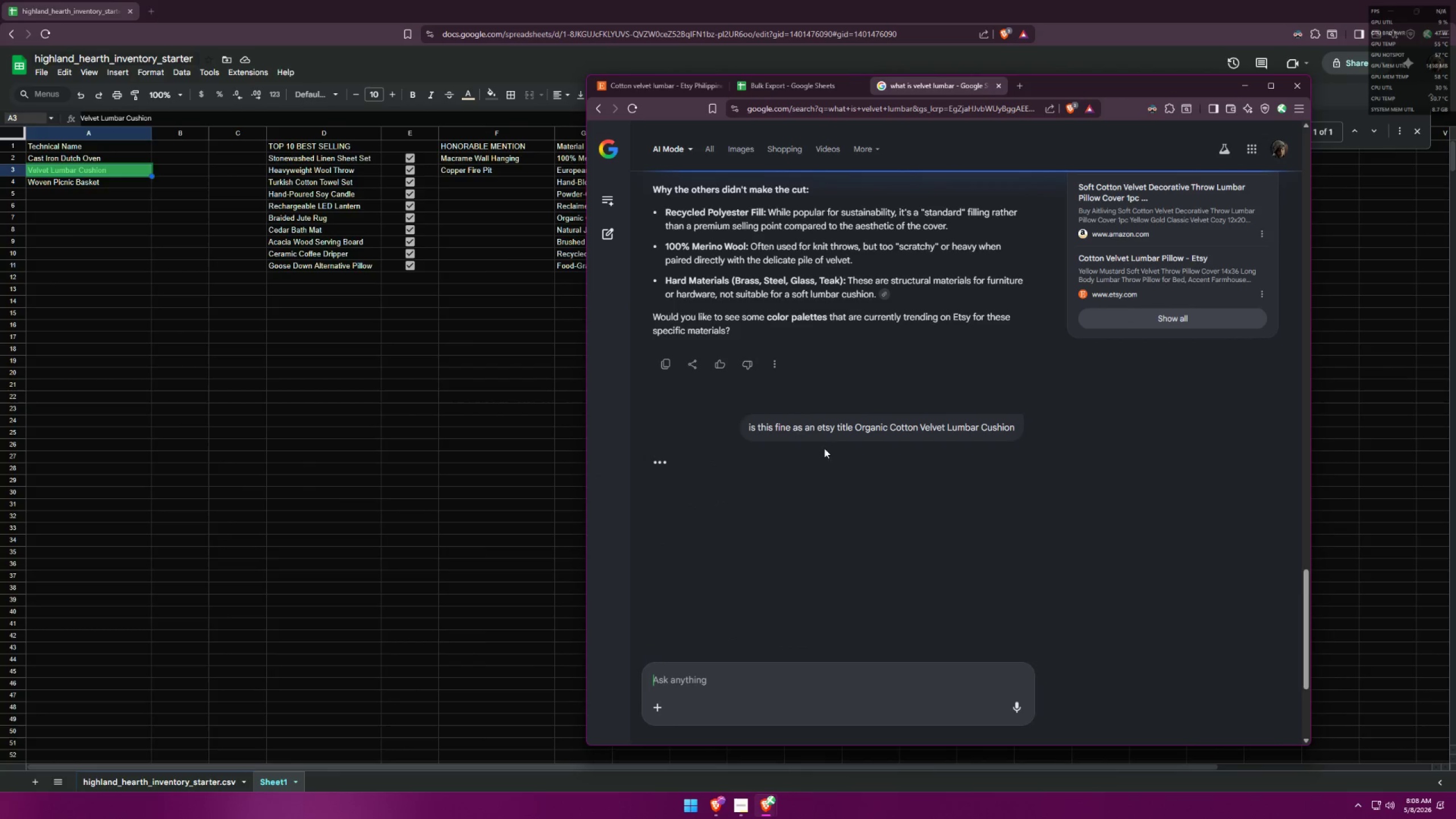 
left_click([796, 86])
 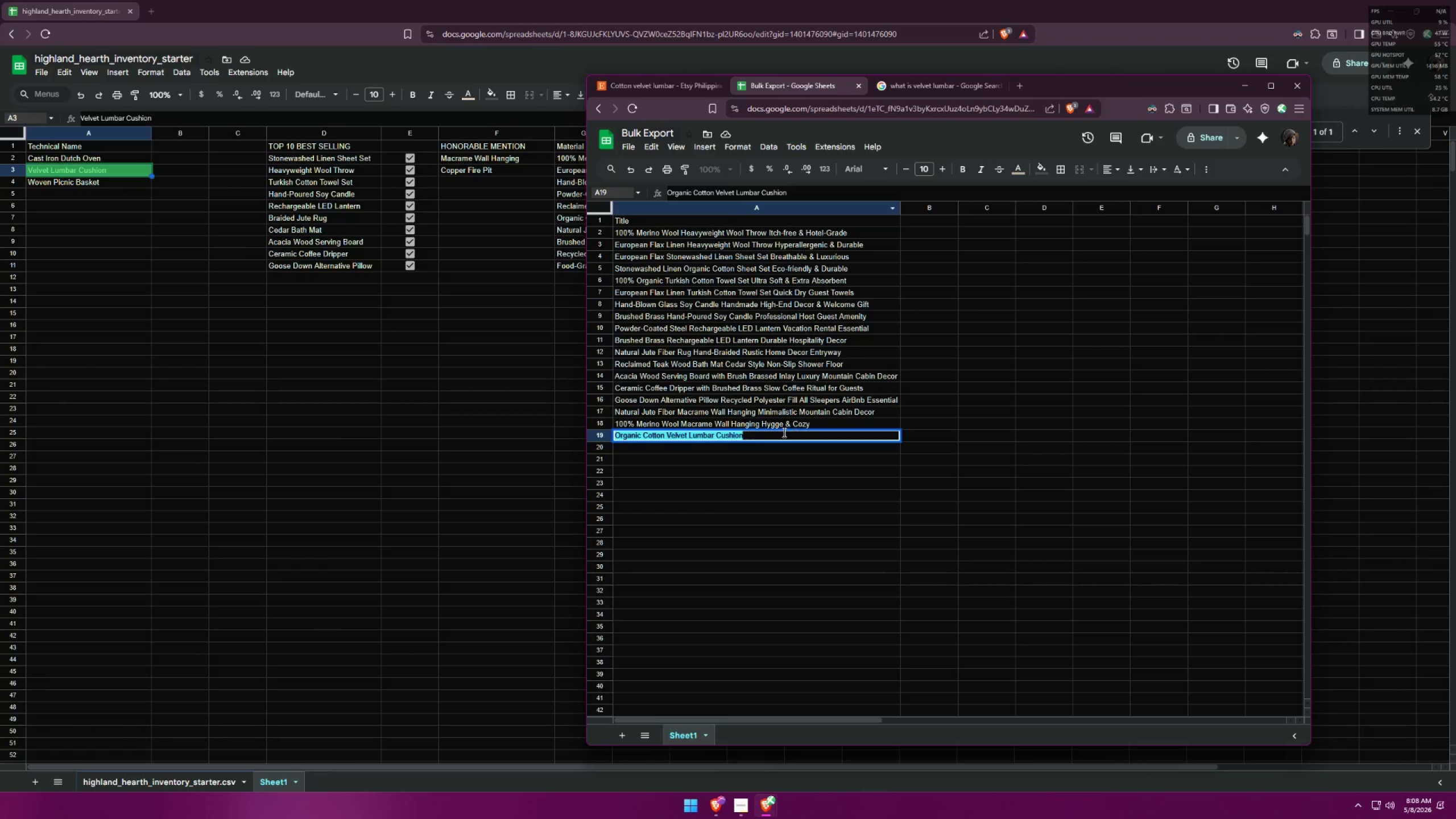 
left_click([783, 432])
 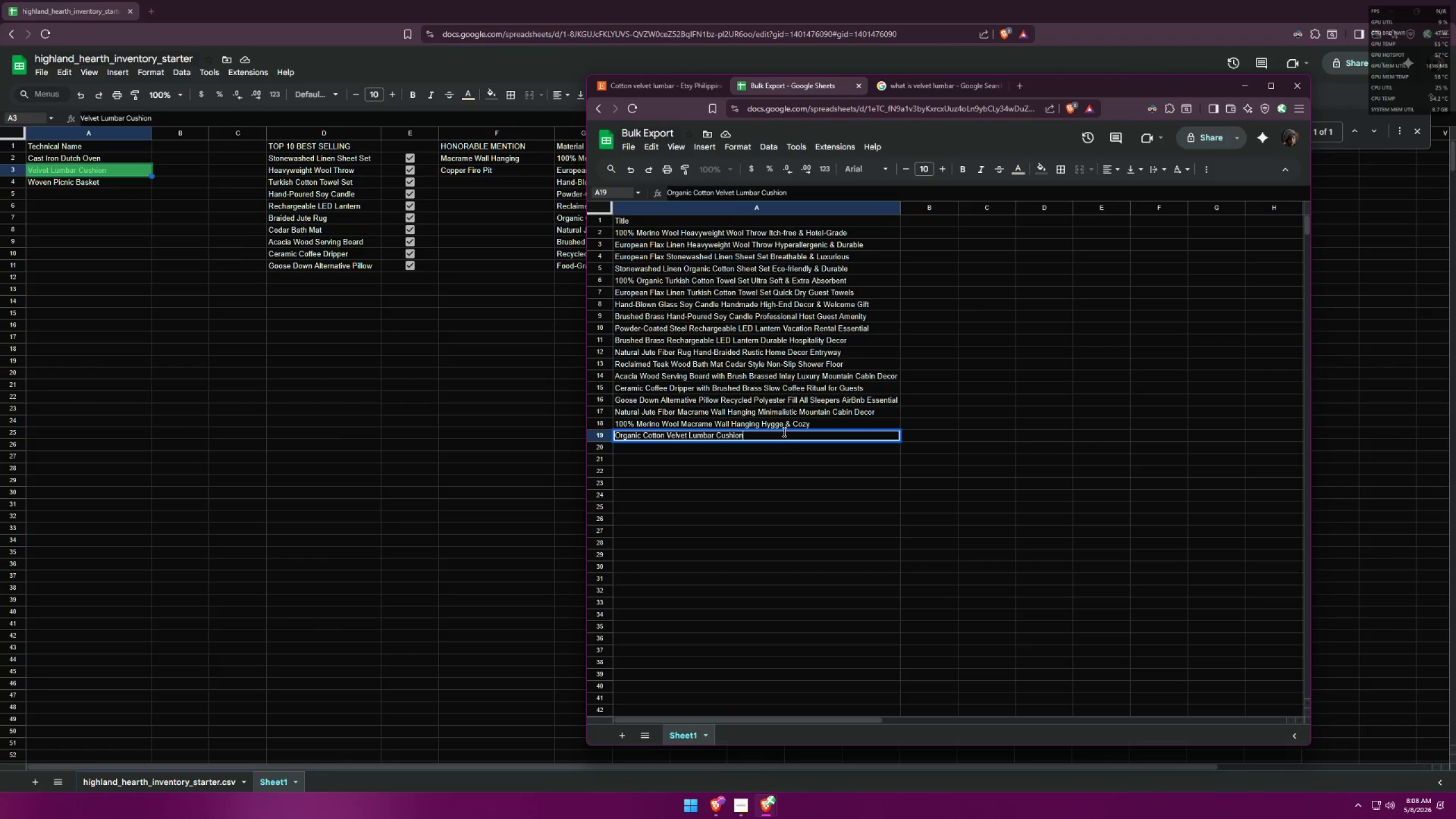 
key(Space)
 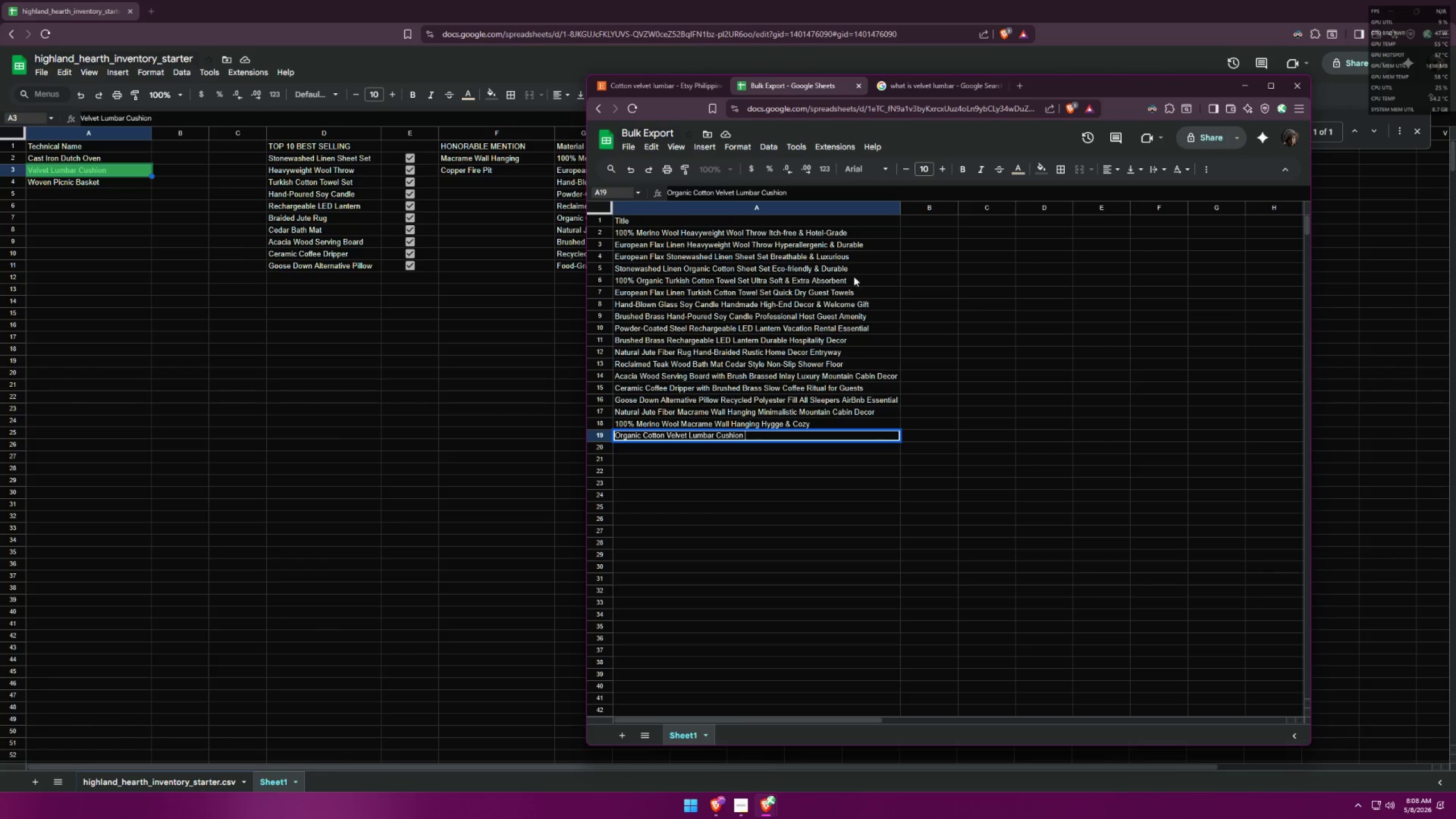 
left_click([924, 74])
 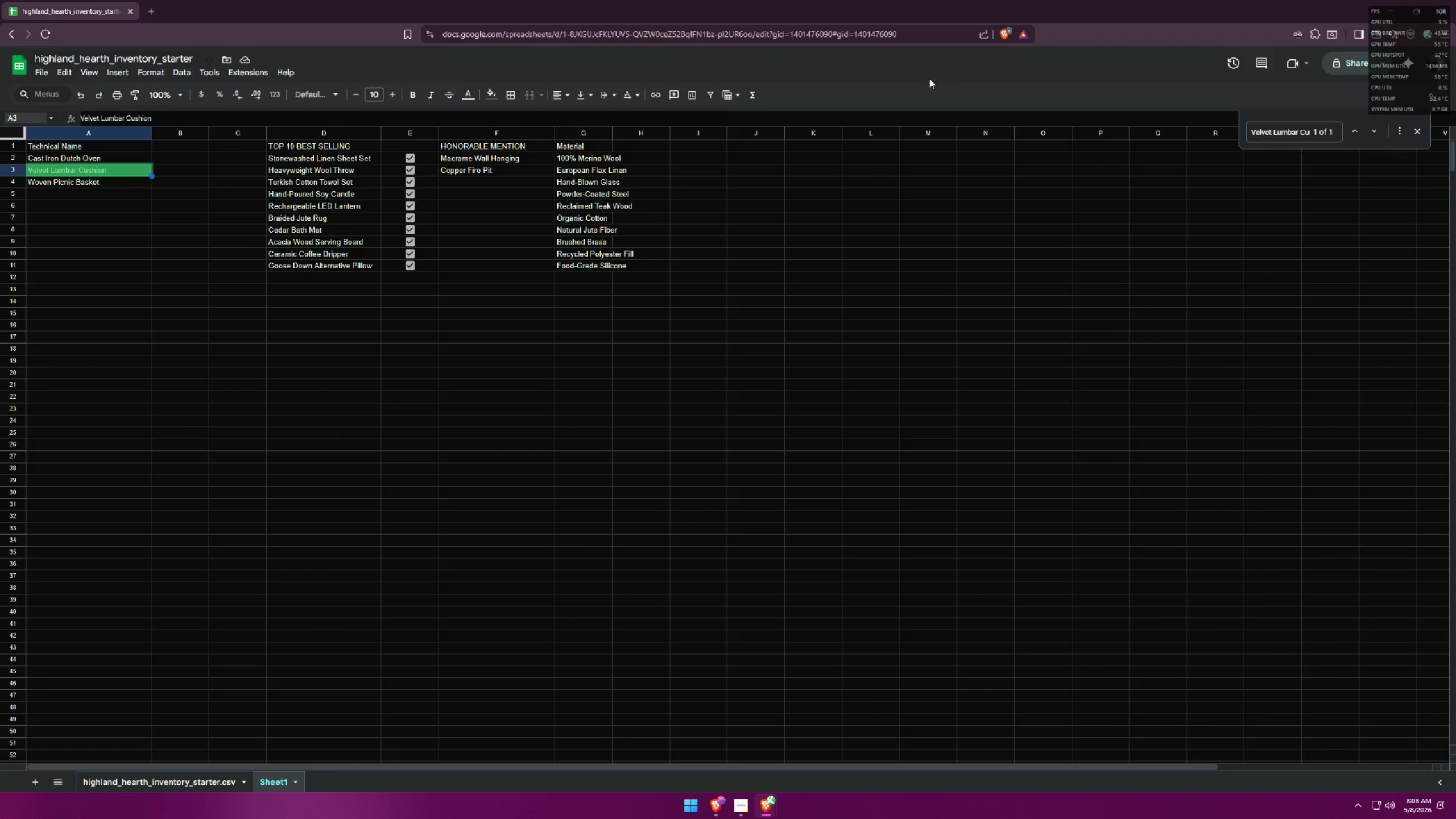 
key(Alt+AltLeft)
 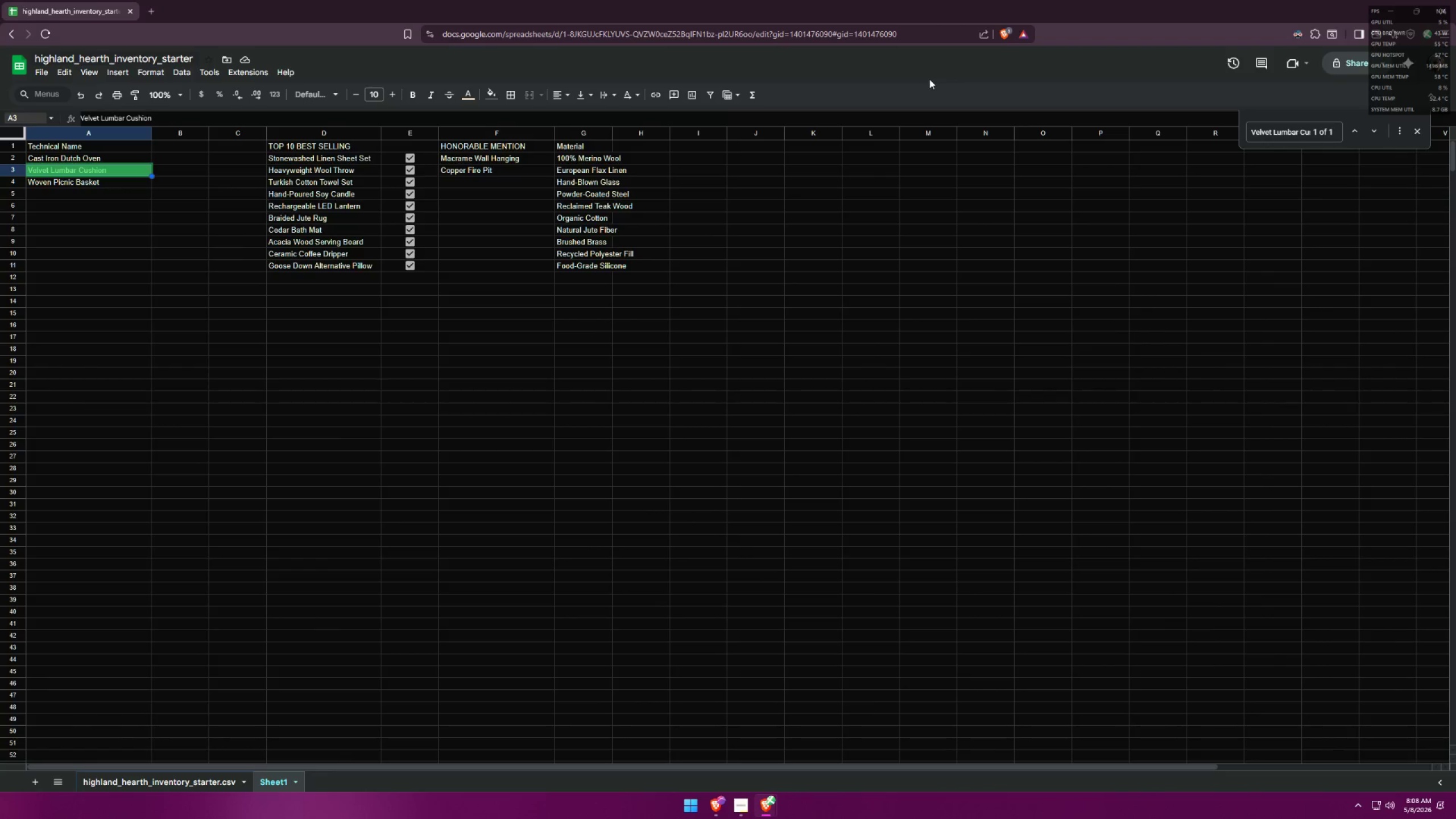 
key(Alt+Tab)